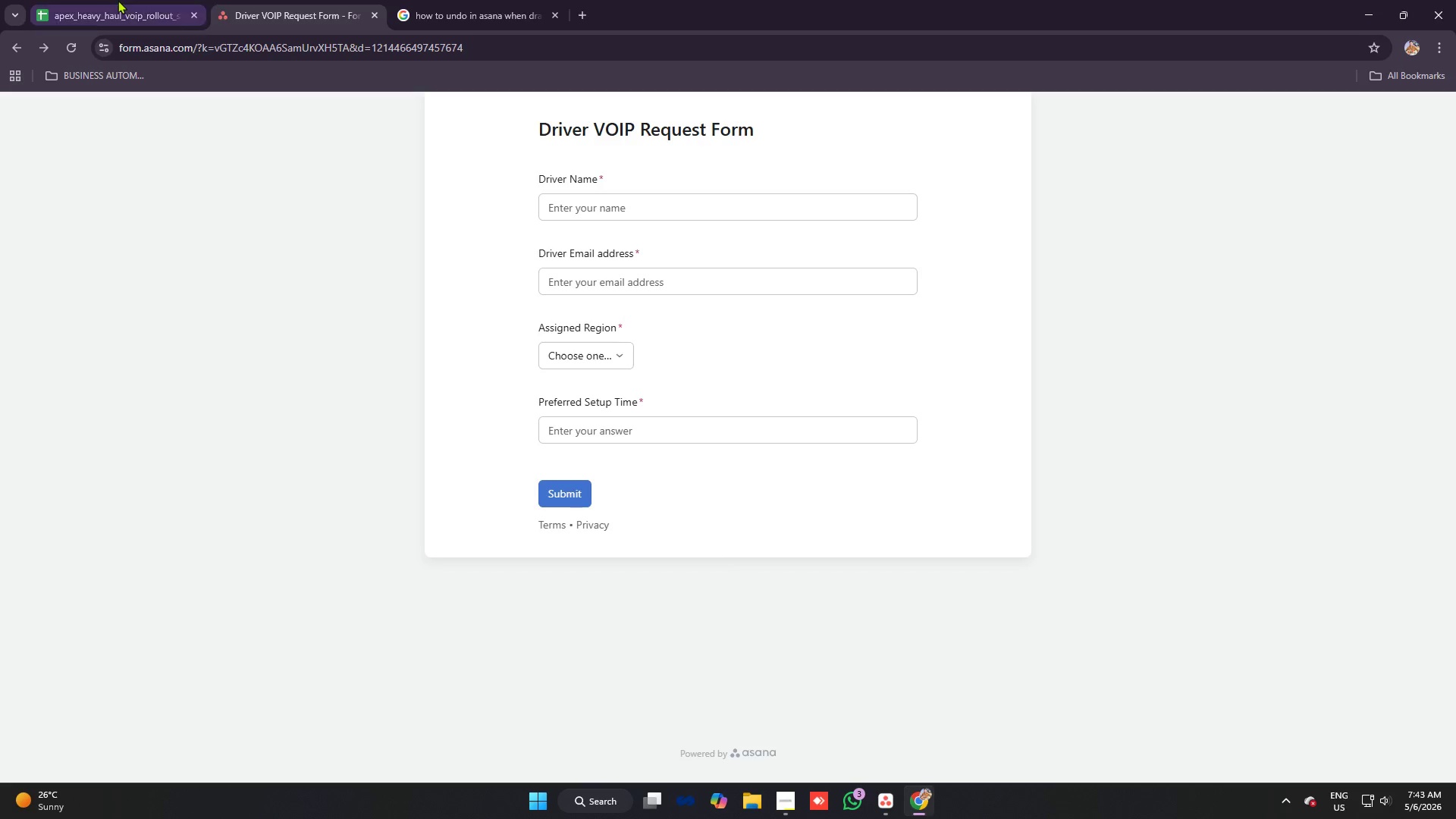 
left_click([108, 0])
 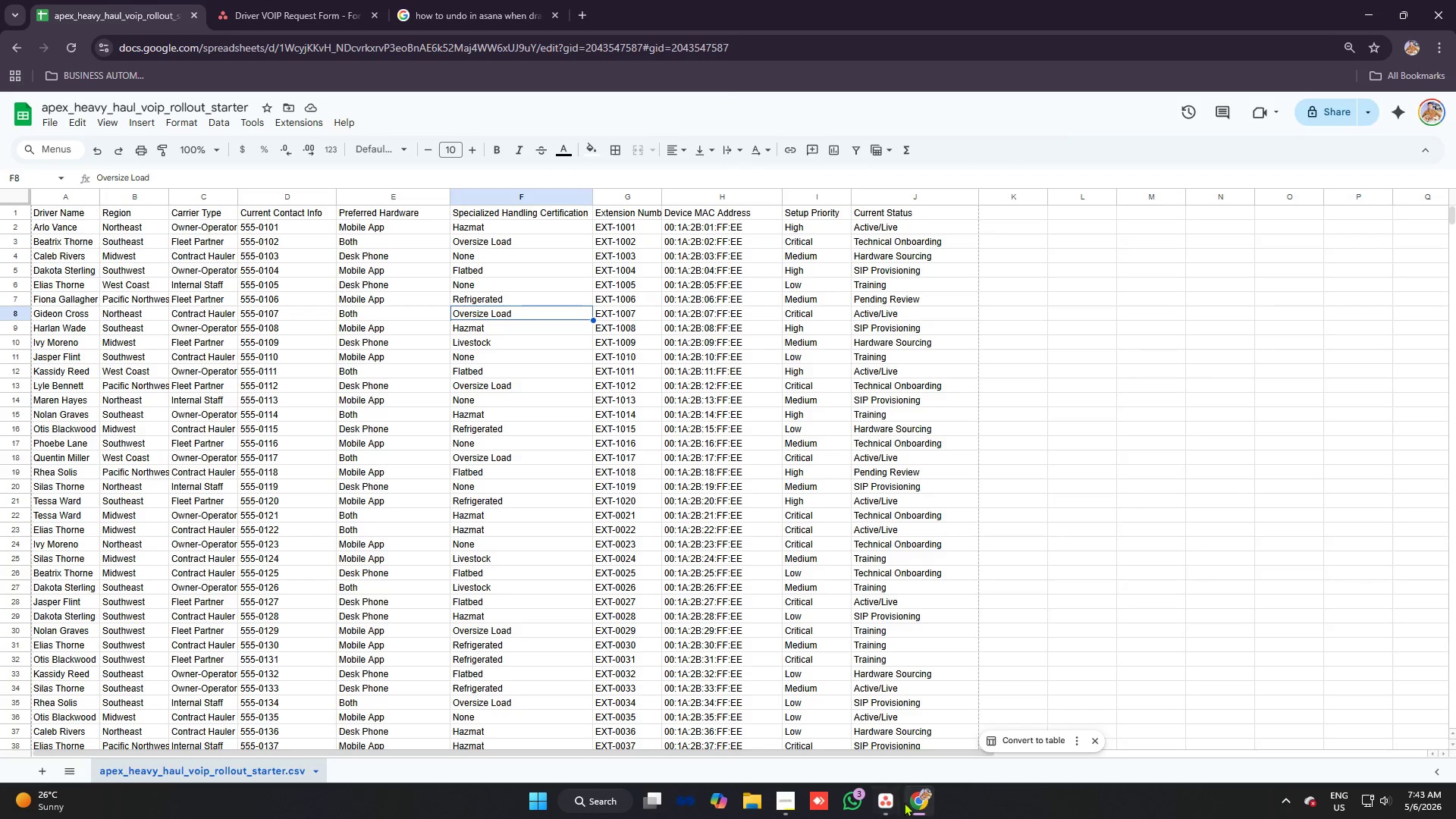 
left_click([887, 794])
 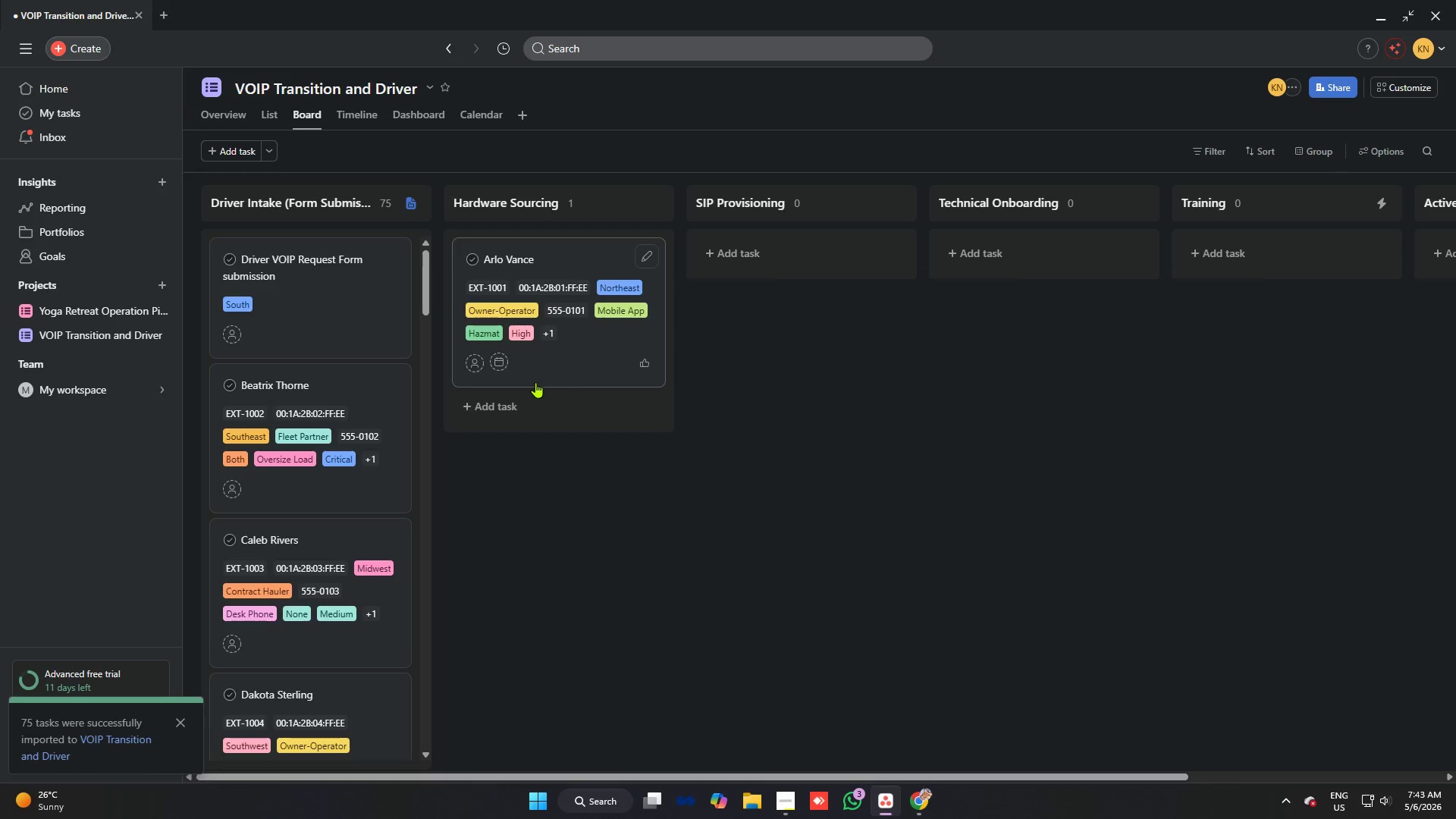 
key(Alt+Tab)
 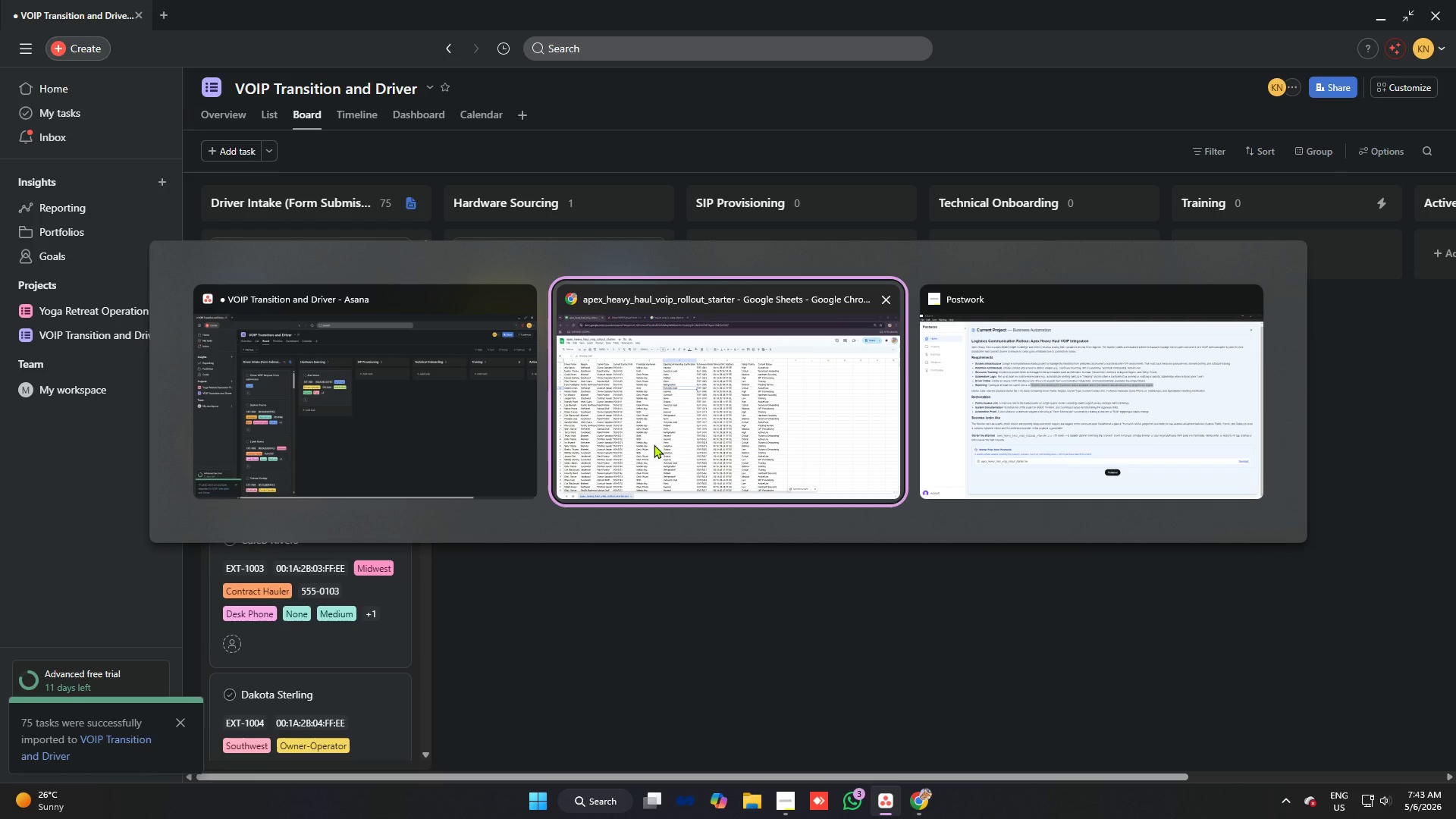 
key(Alt+Tab)